 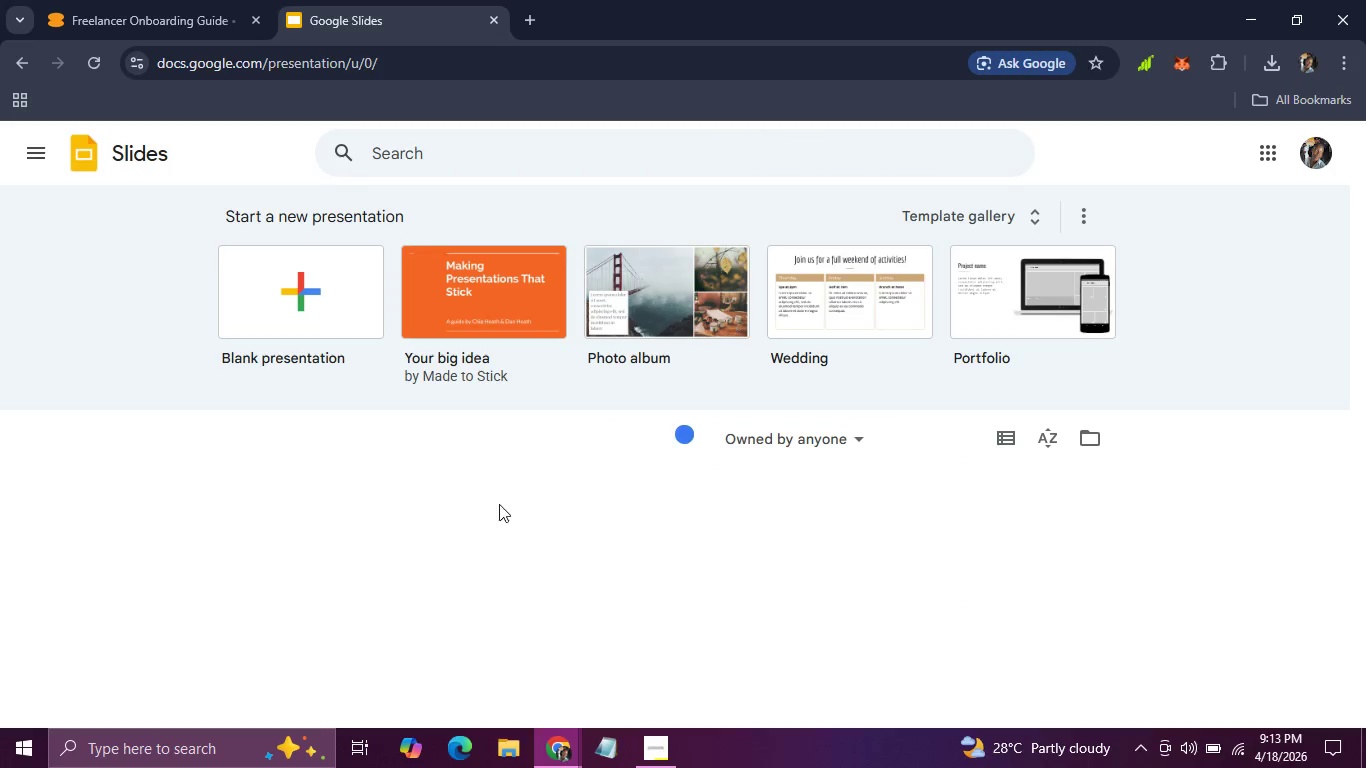 
left_click([301, 305])
 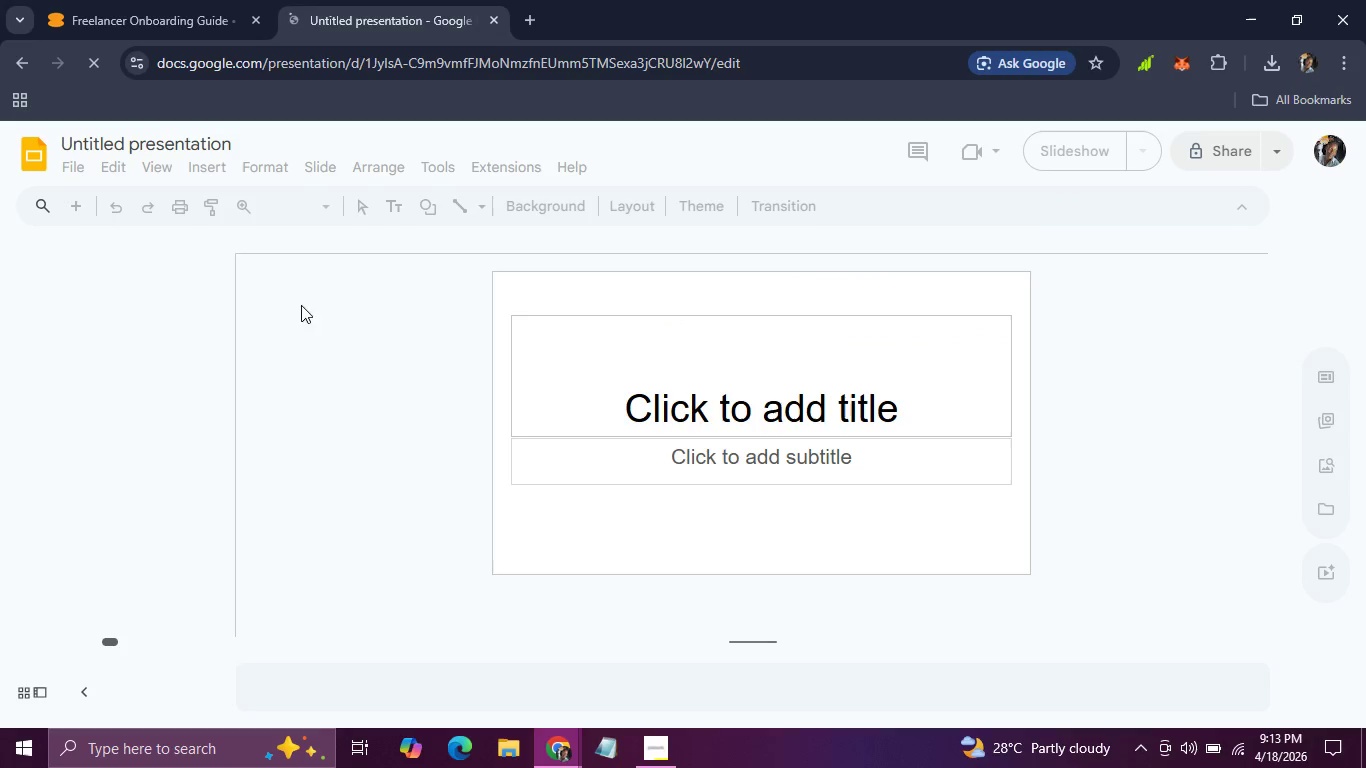 
wait(11.67)
 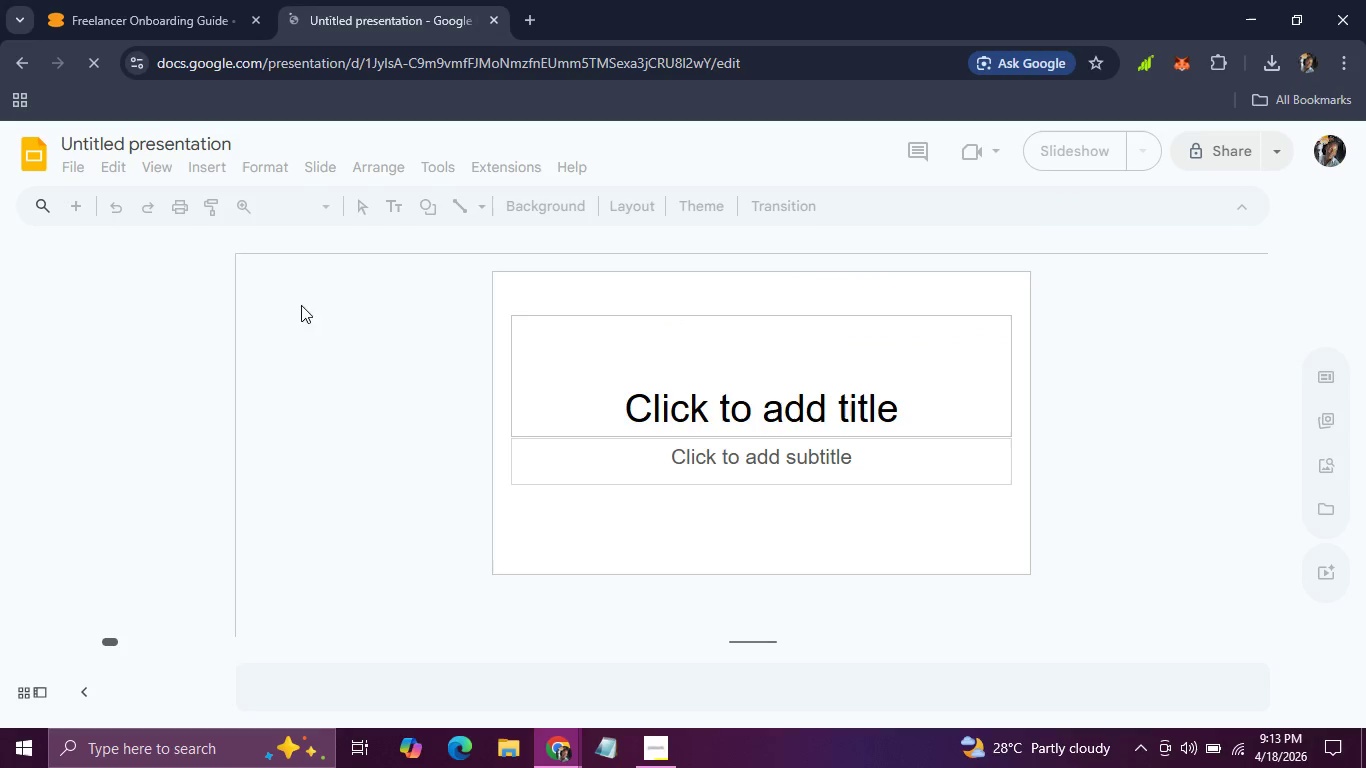 
double_click([672, 430])
 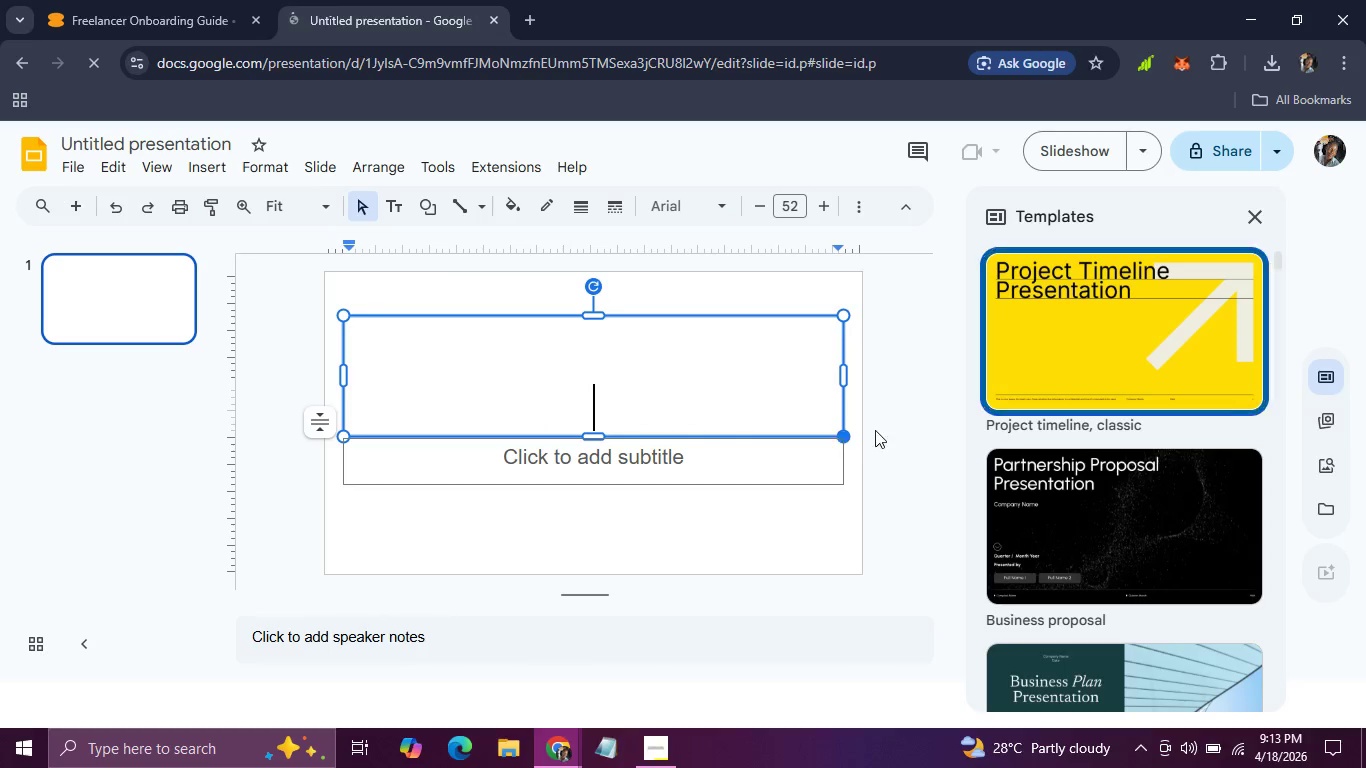 
left_click([878, 429])
 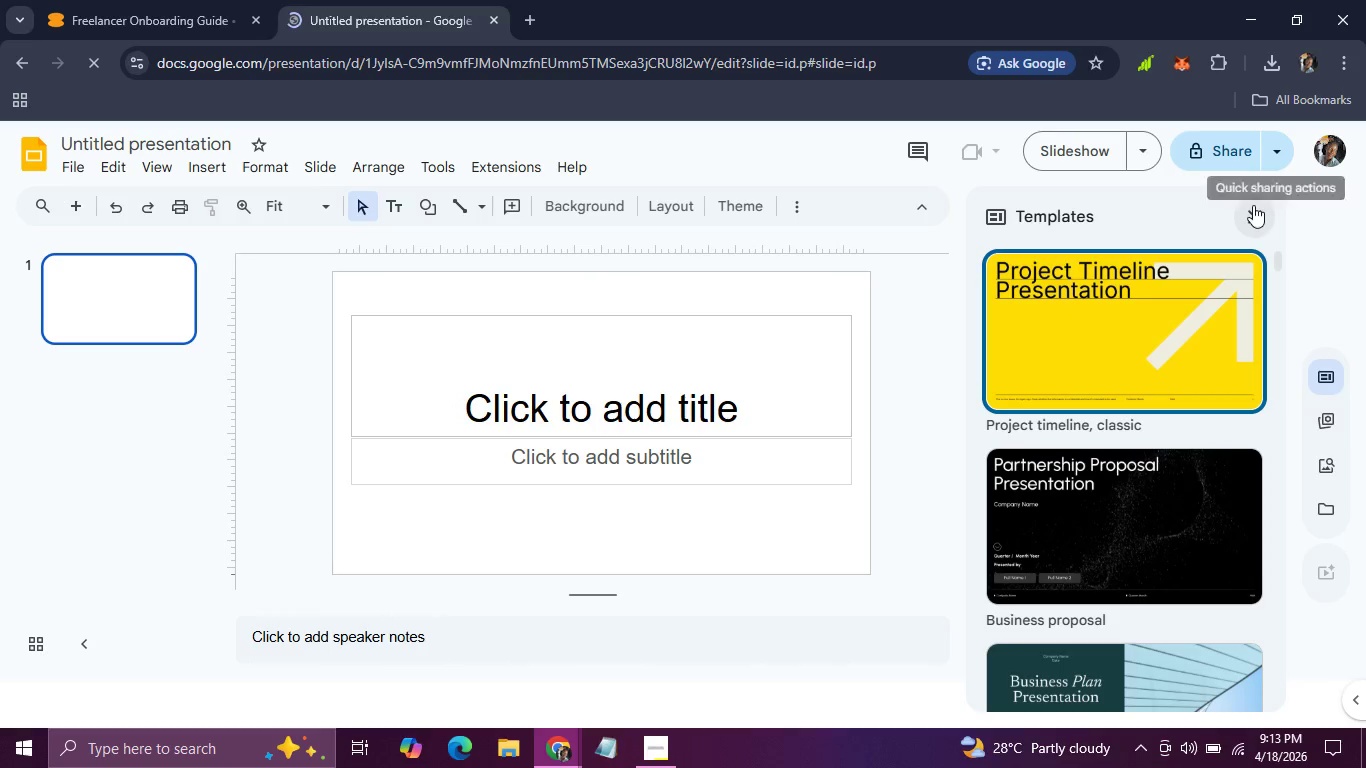 
left_click([1252, 206])
 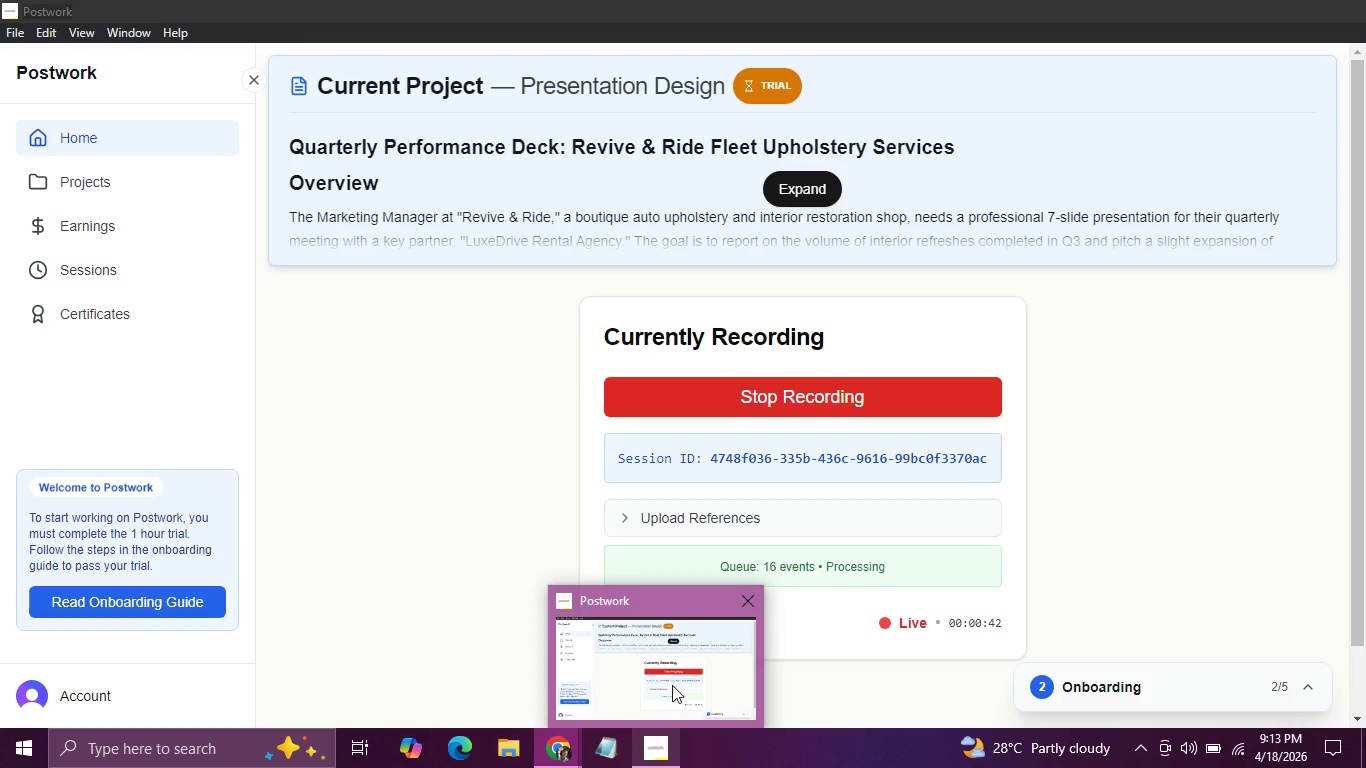 
left_click([672, 685])